 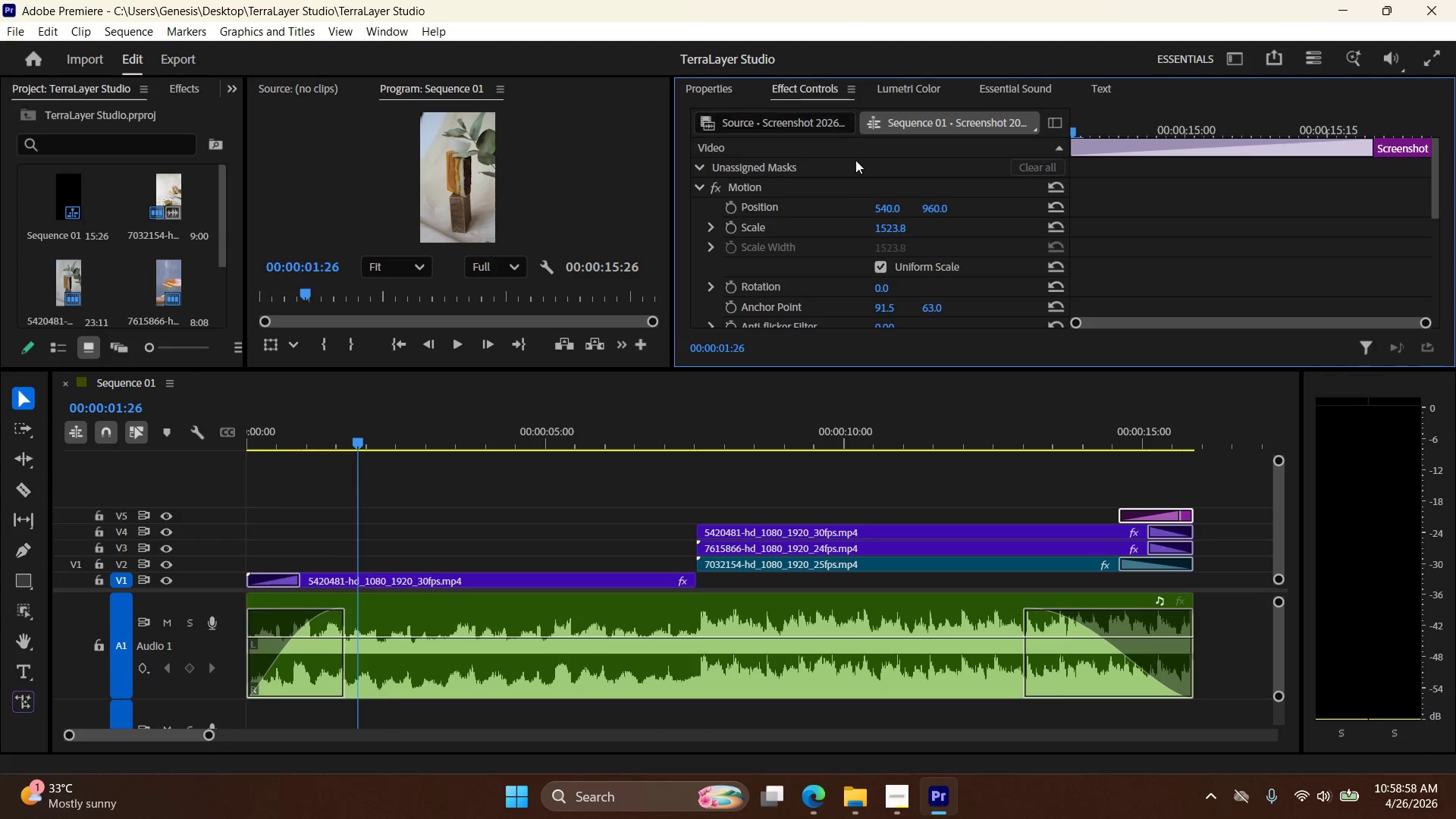 
left_click([752, 189])
 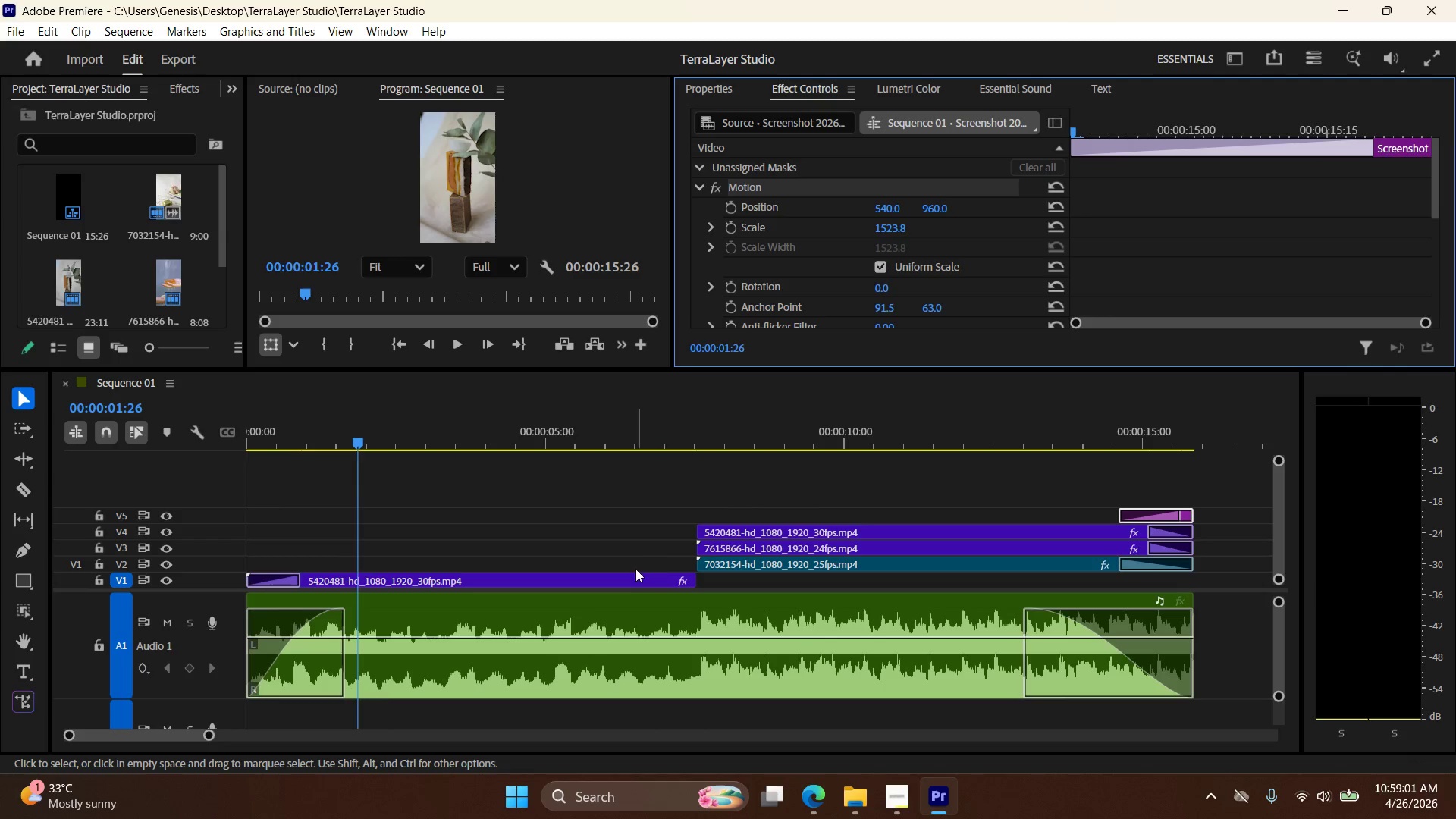 
left_click([630, 576])
 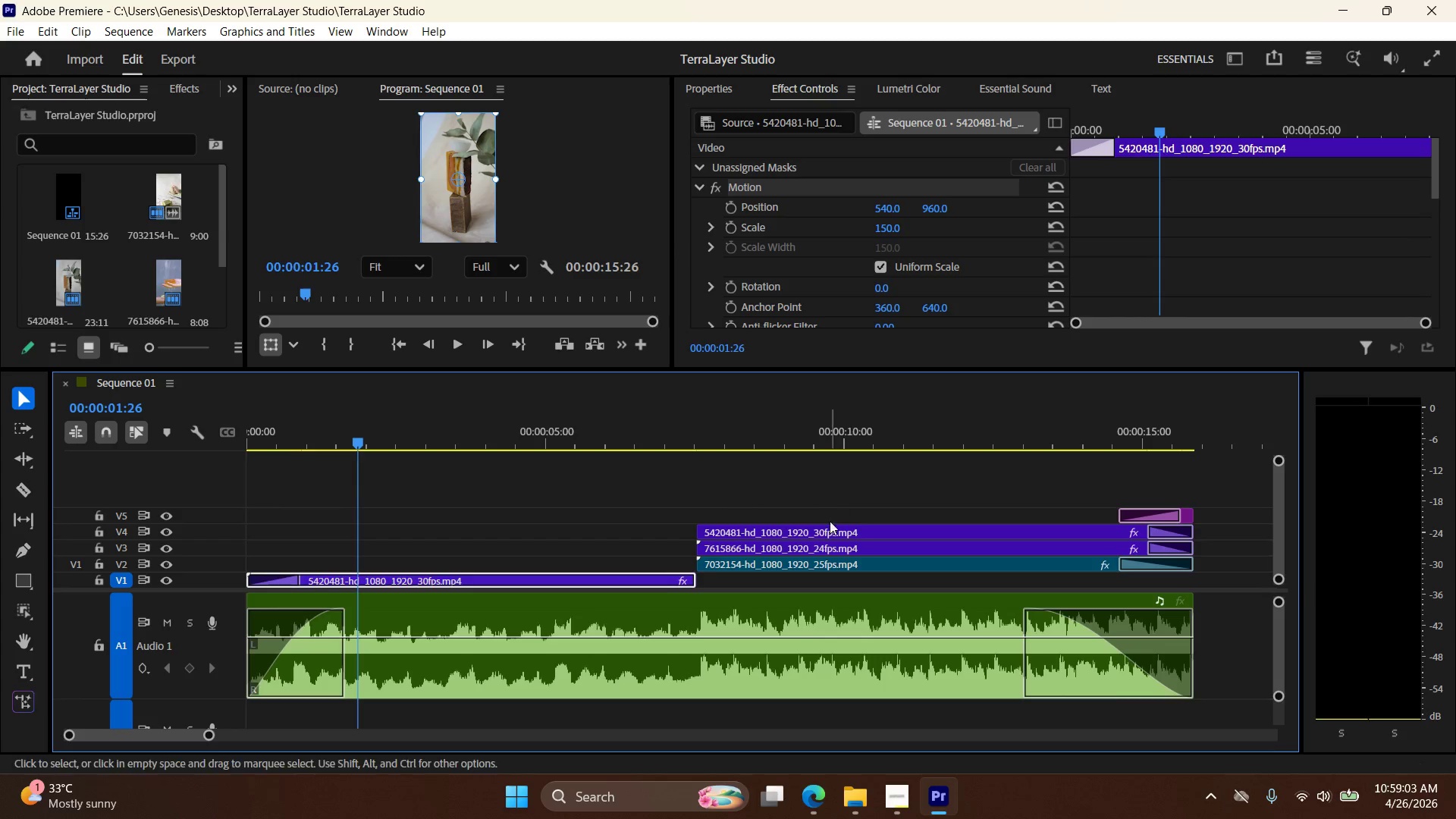 
left_click([827, 530])
 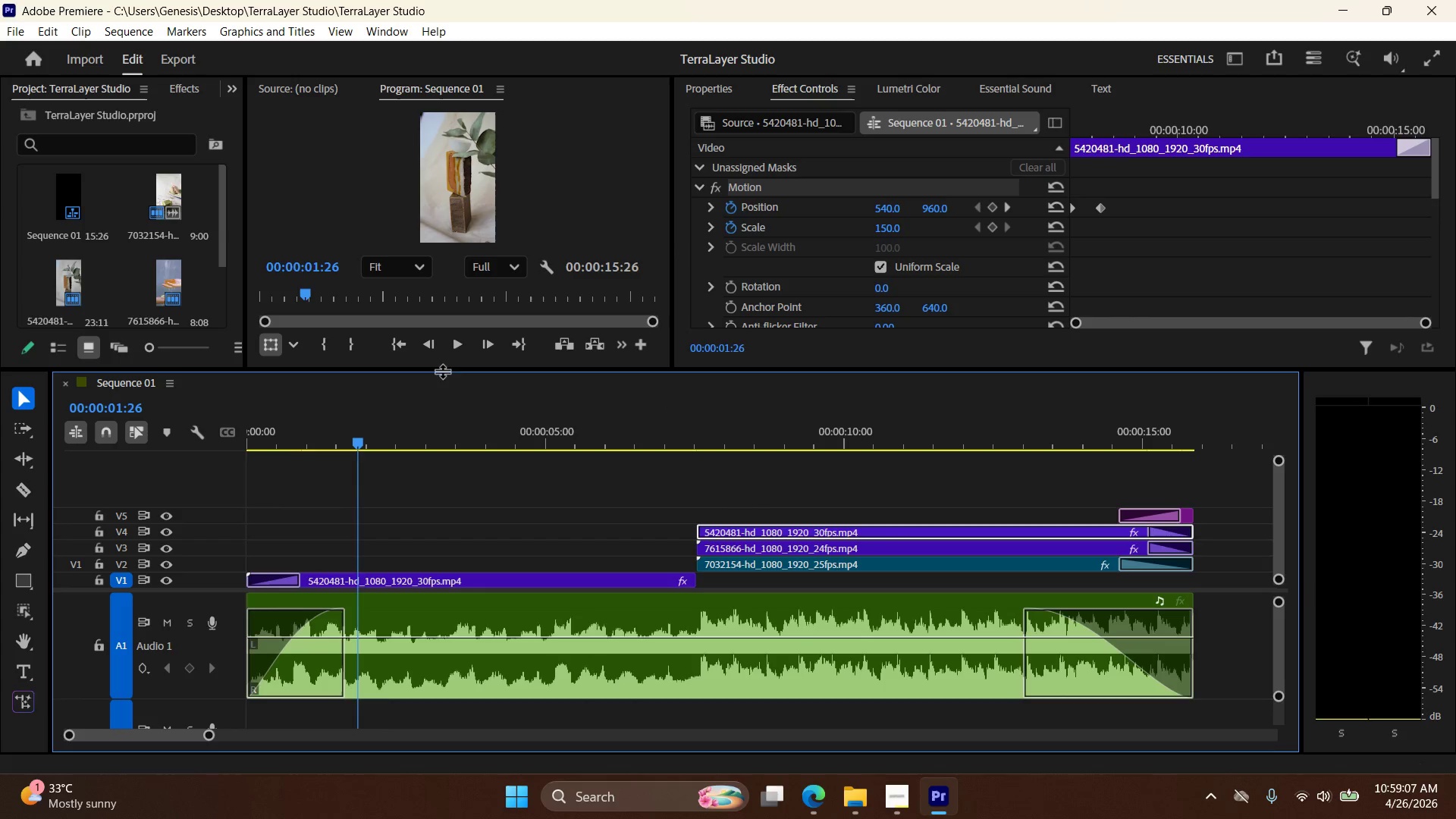 
left_click_drag(start_coordinate=[443, 372], to_coordinate=[443, 376])
 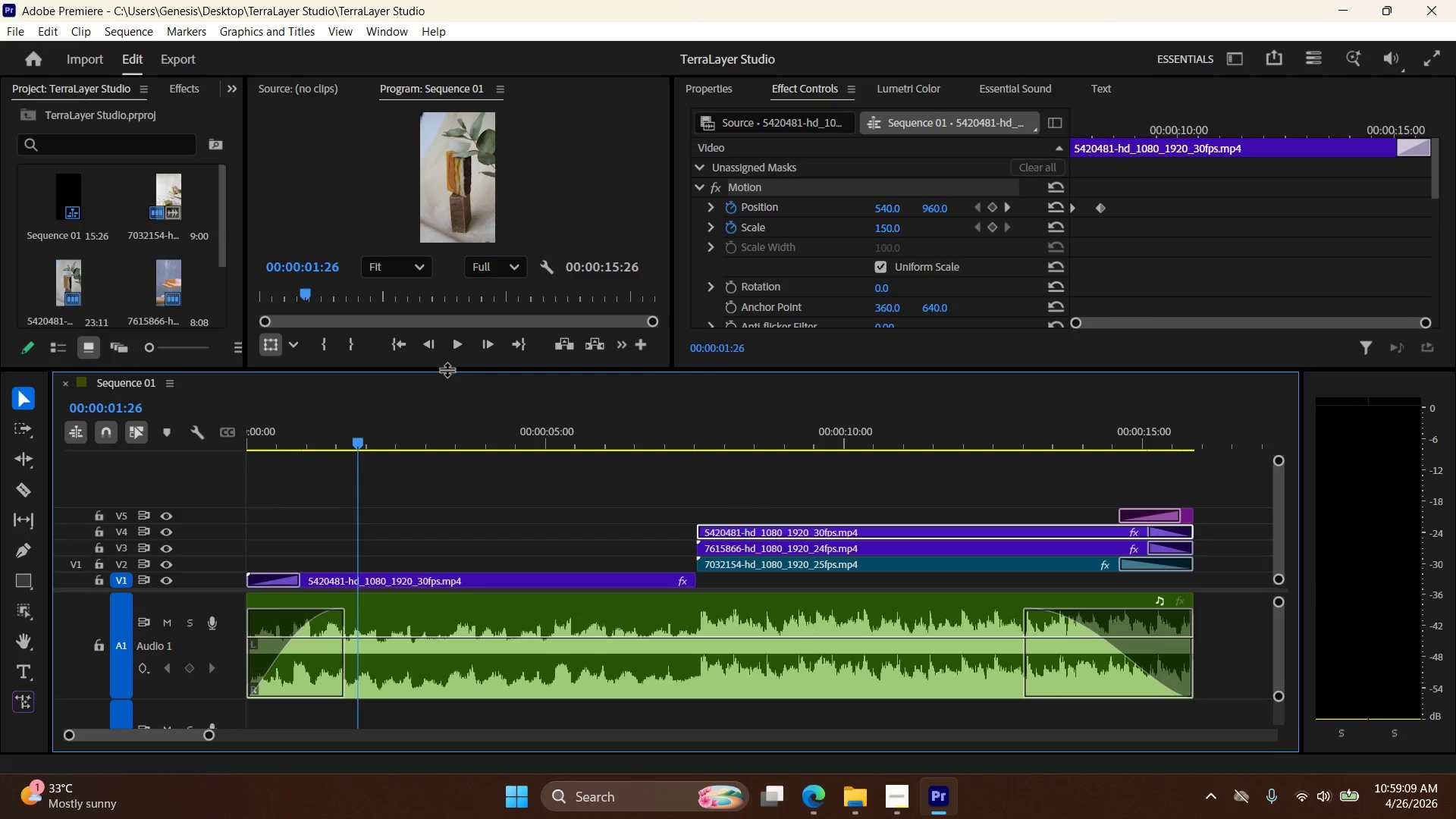 
left_click_drag(start_coordinate=[447, 369], to_coordinate=[447, 380])
 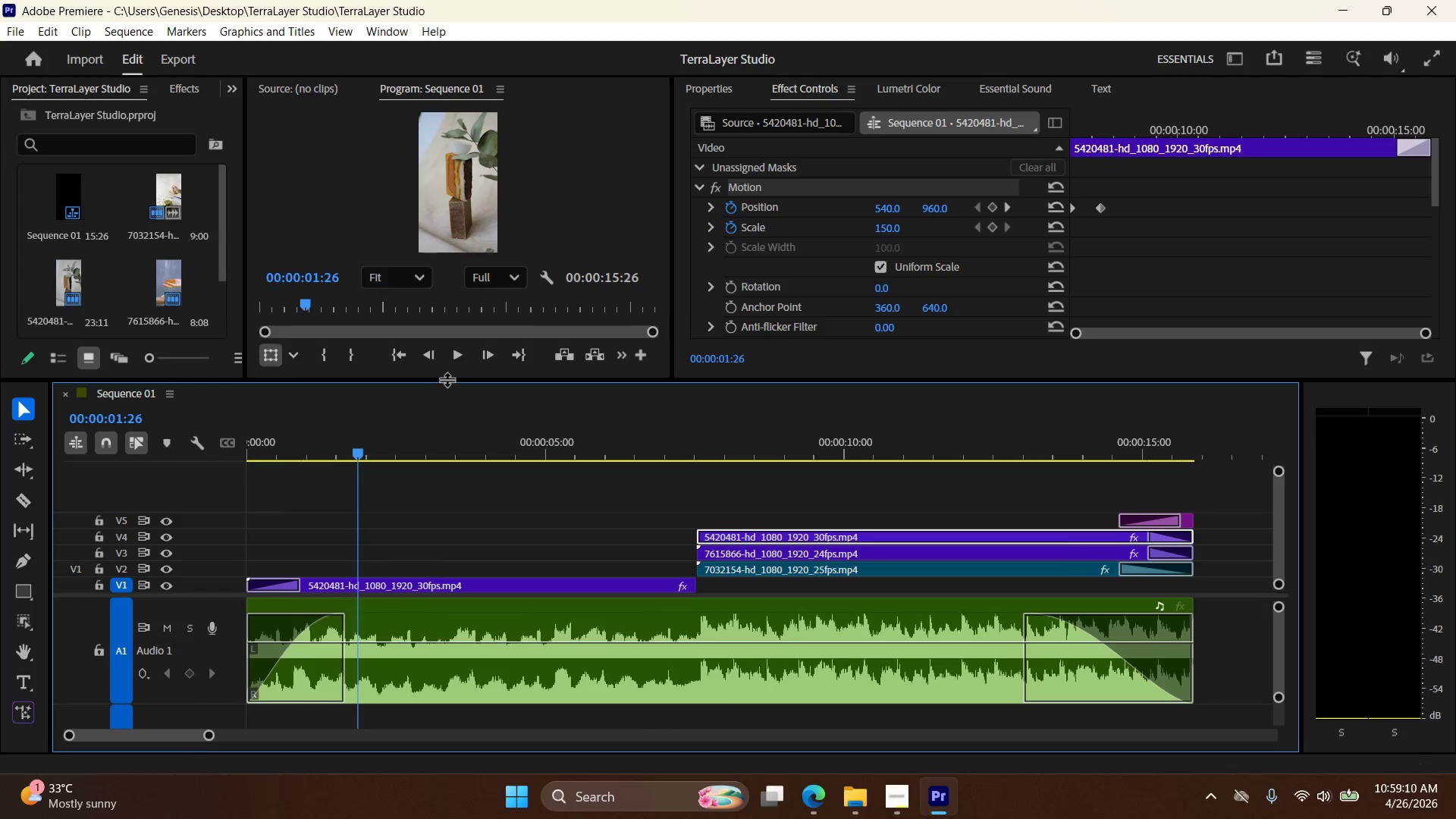 
left_click_drag(start_coordinate=[447, 379], to_coordinate=[448, 442])
 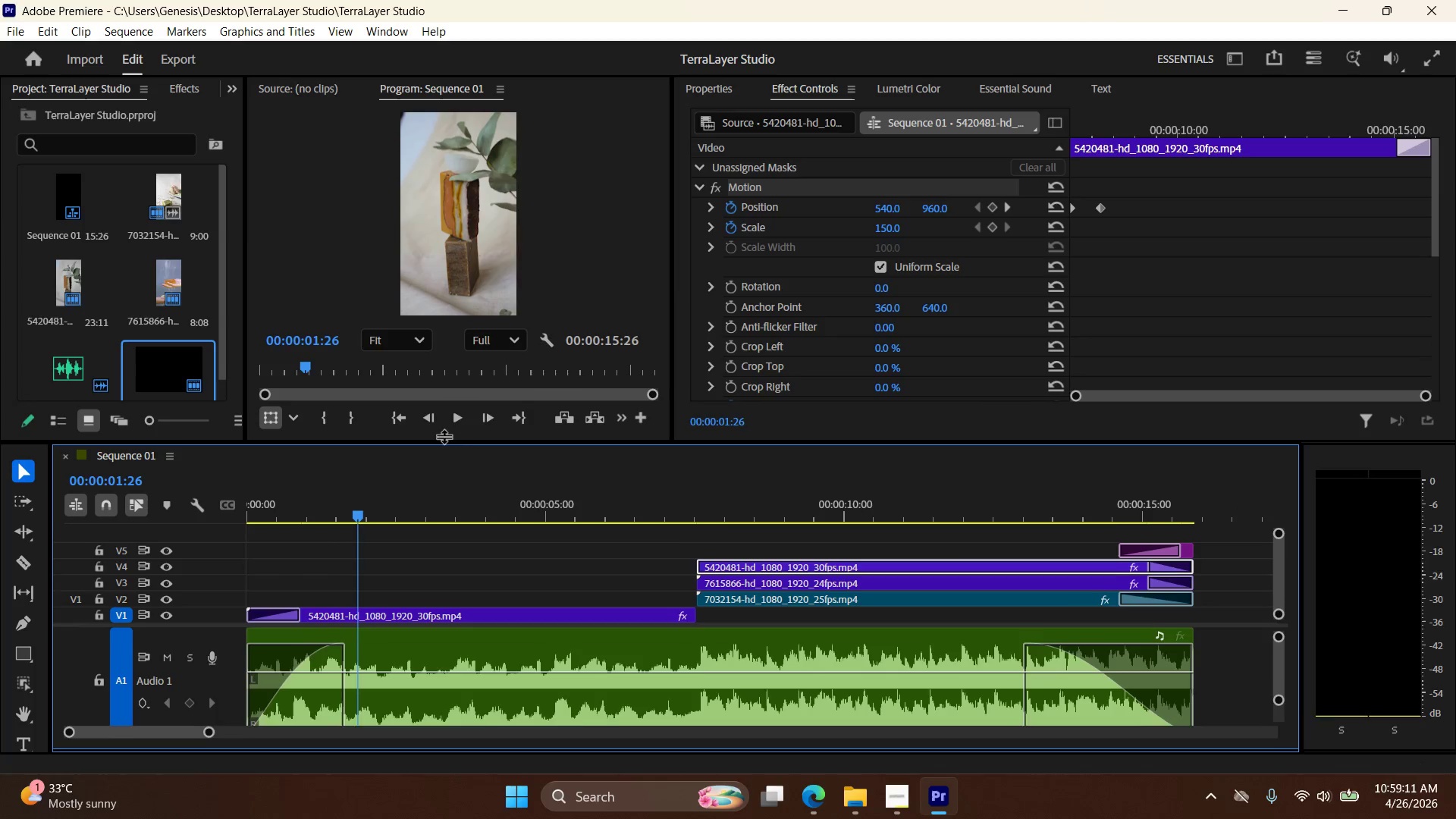 
key(Meta+Shift+S)
 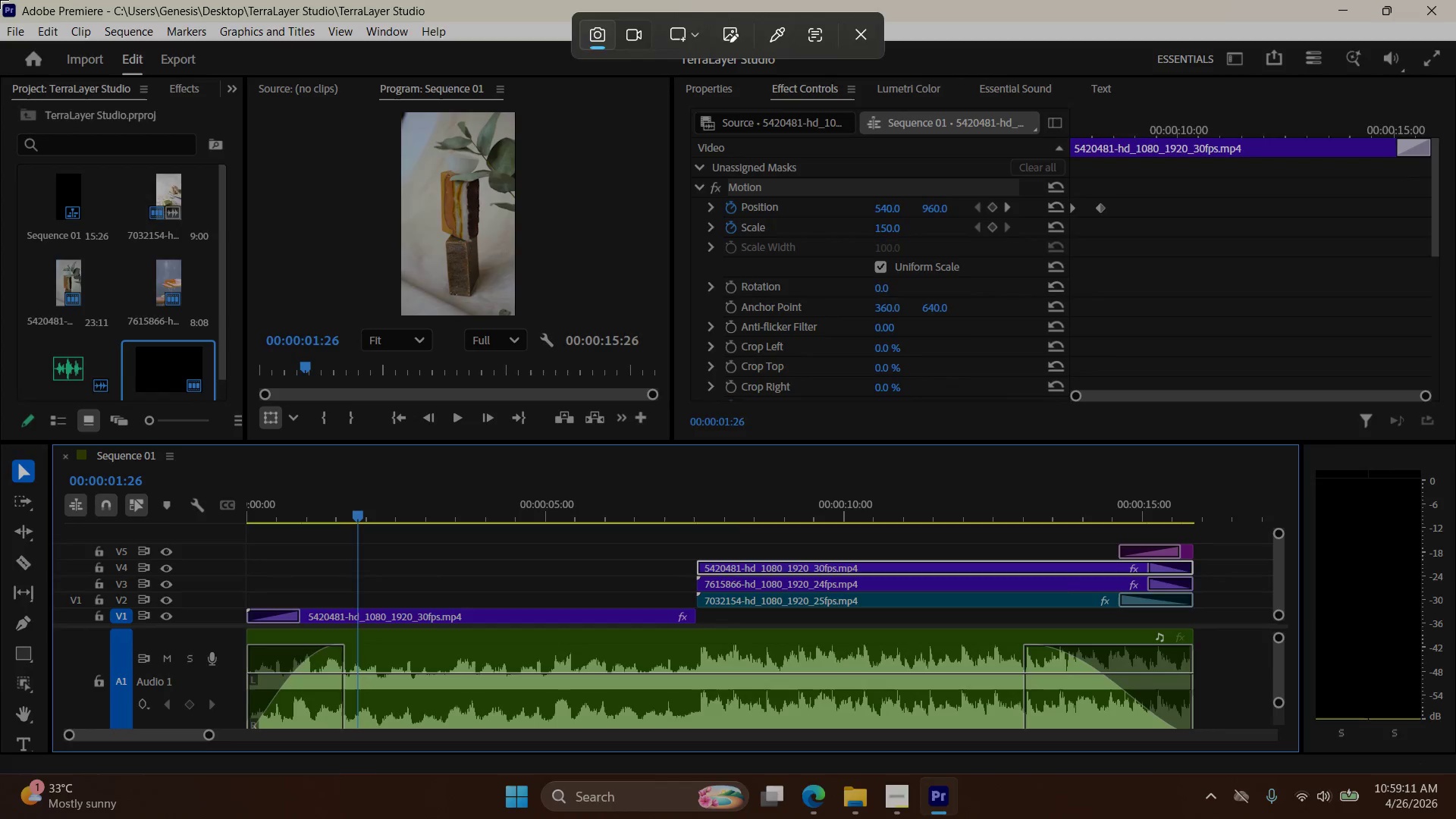 
left_click_drag(start_coordinate=[2, 2], to_coordinate=[1455, 764])
 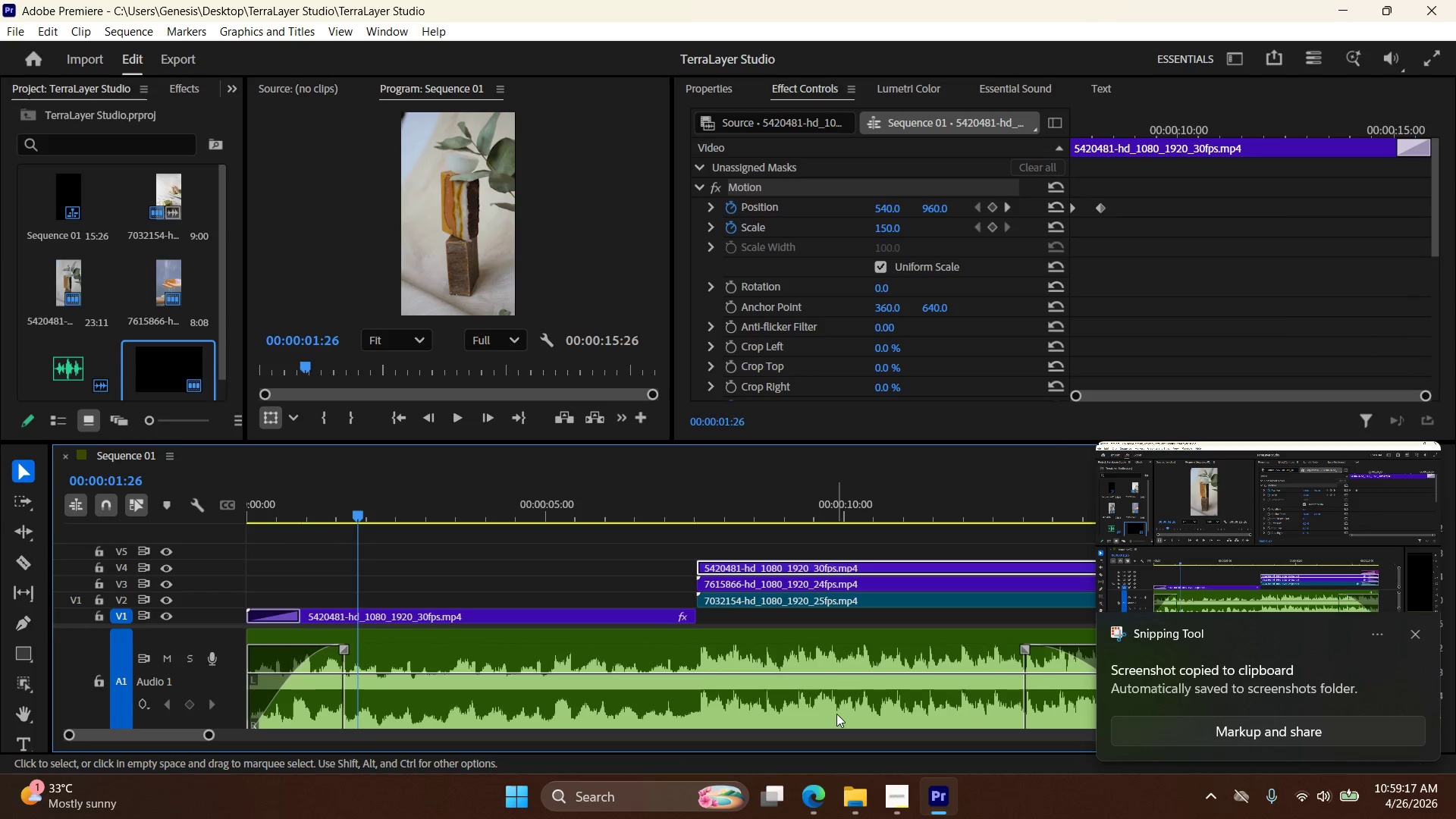 
left_click([855, 791])
 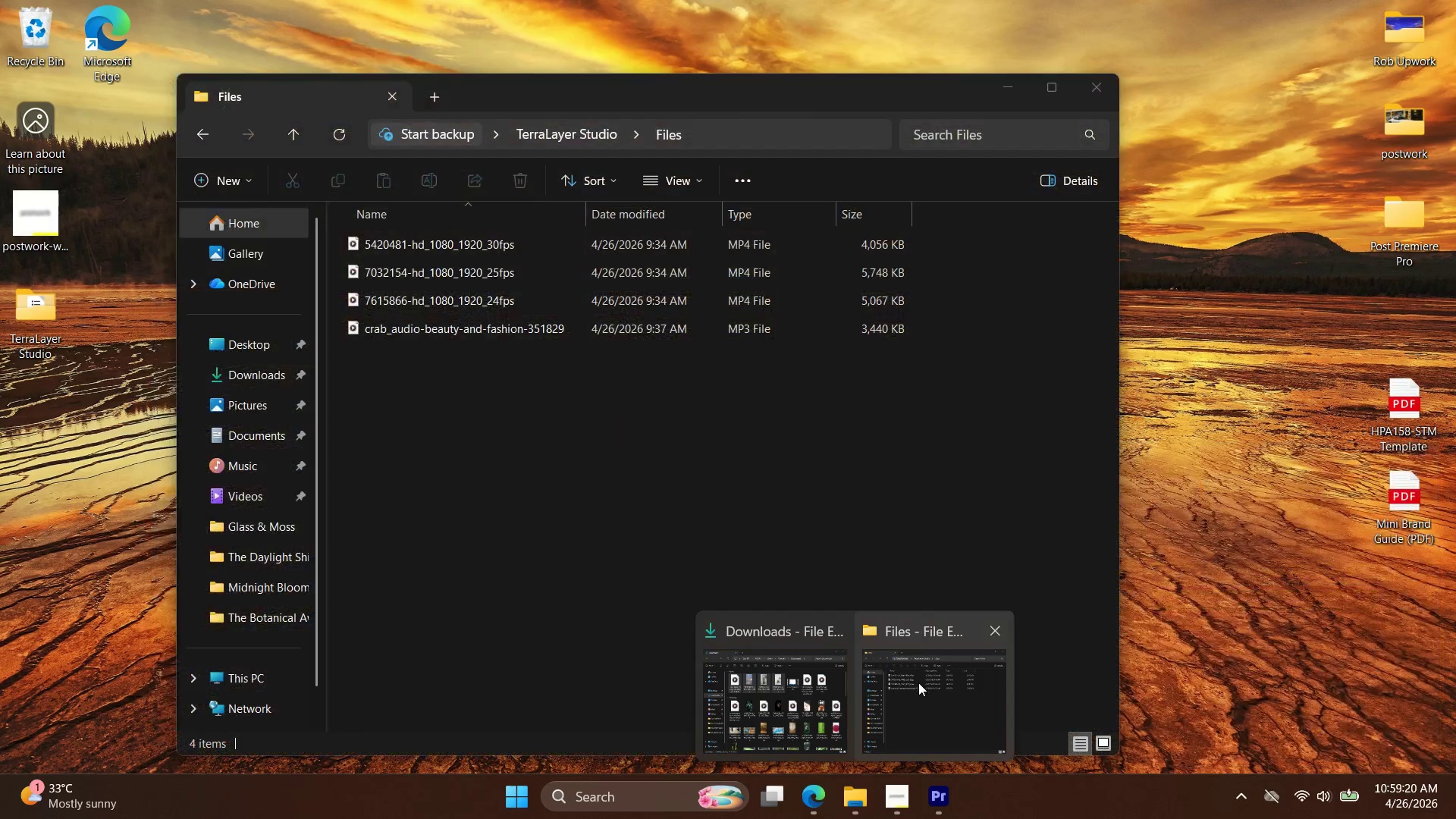 
left_click([805, 689])
 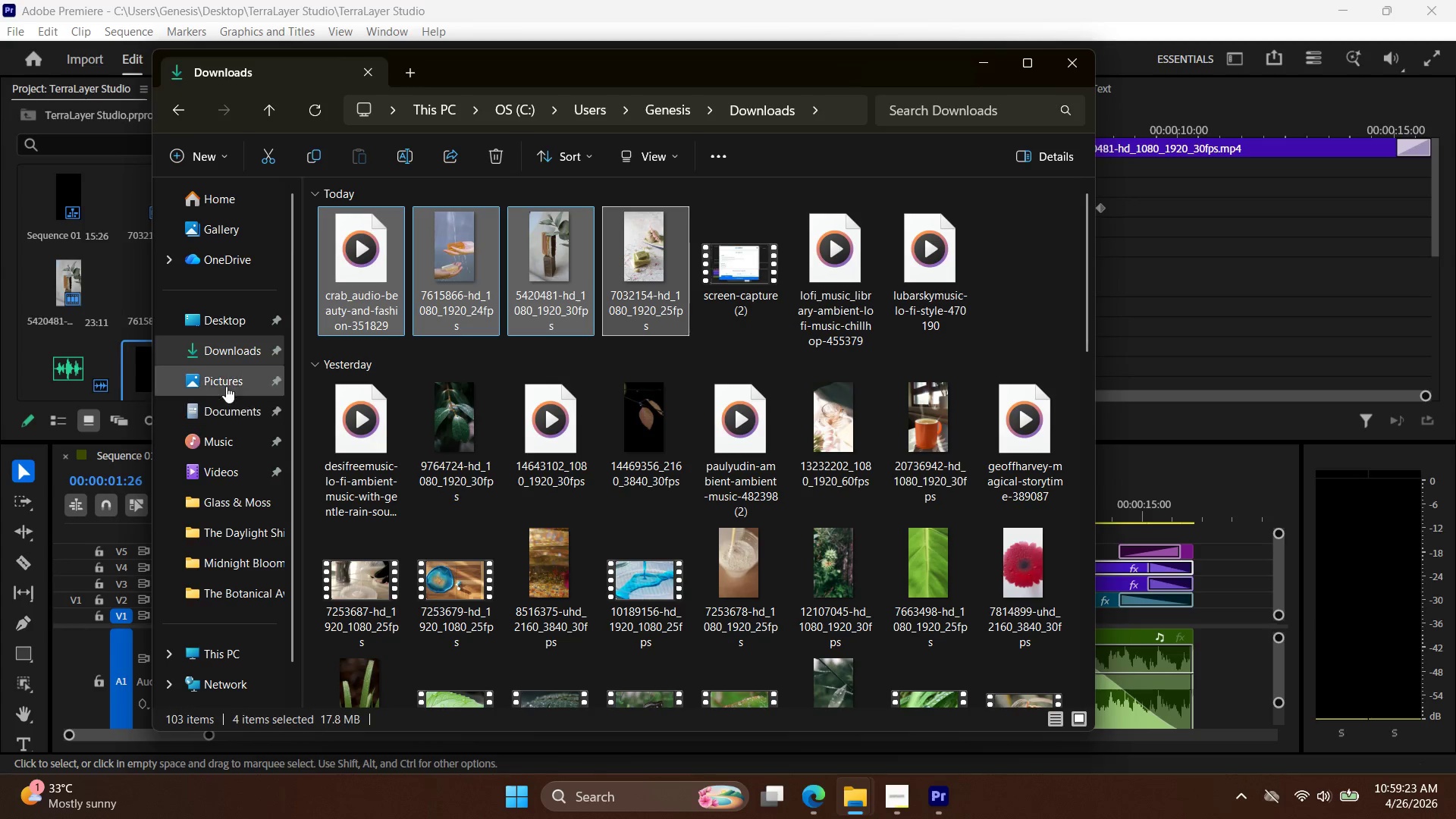 
left_click([347, 264])
 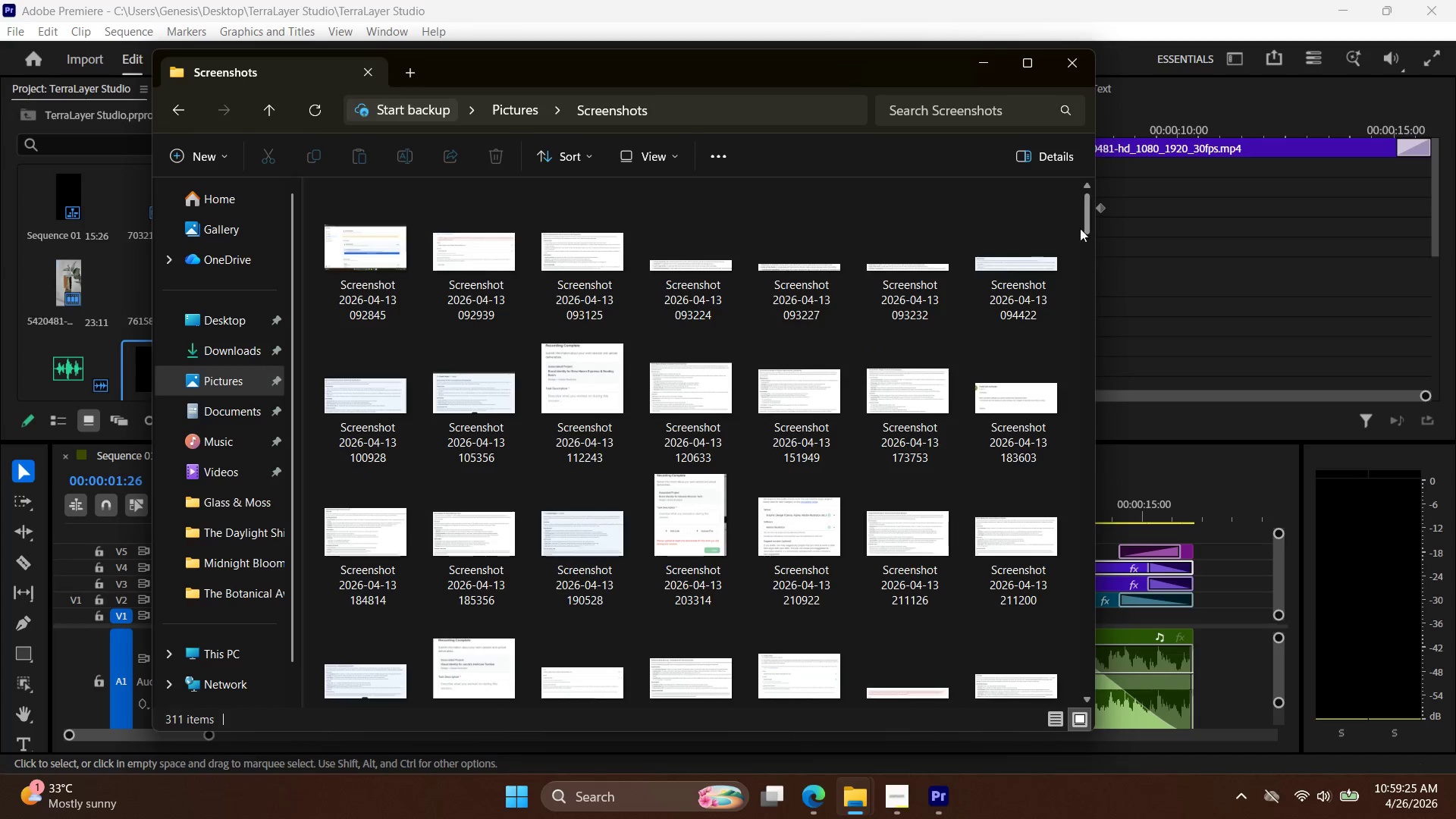 
left_click_drag(start_coordinate=[1087, 216], to_coordinate=[1096, 676])
 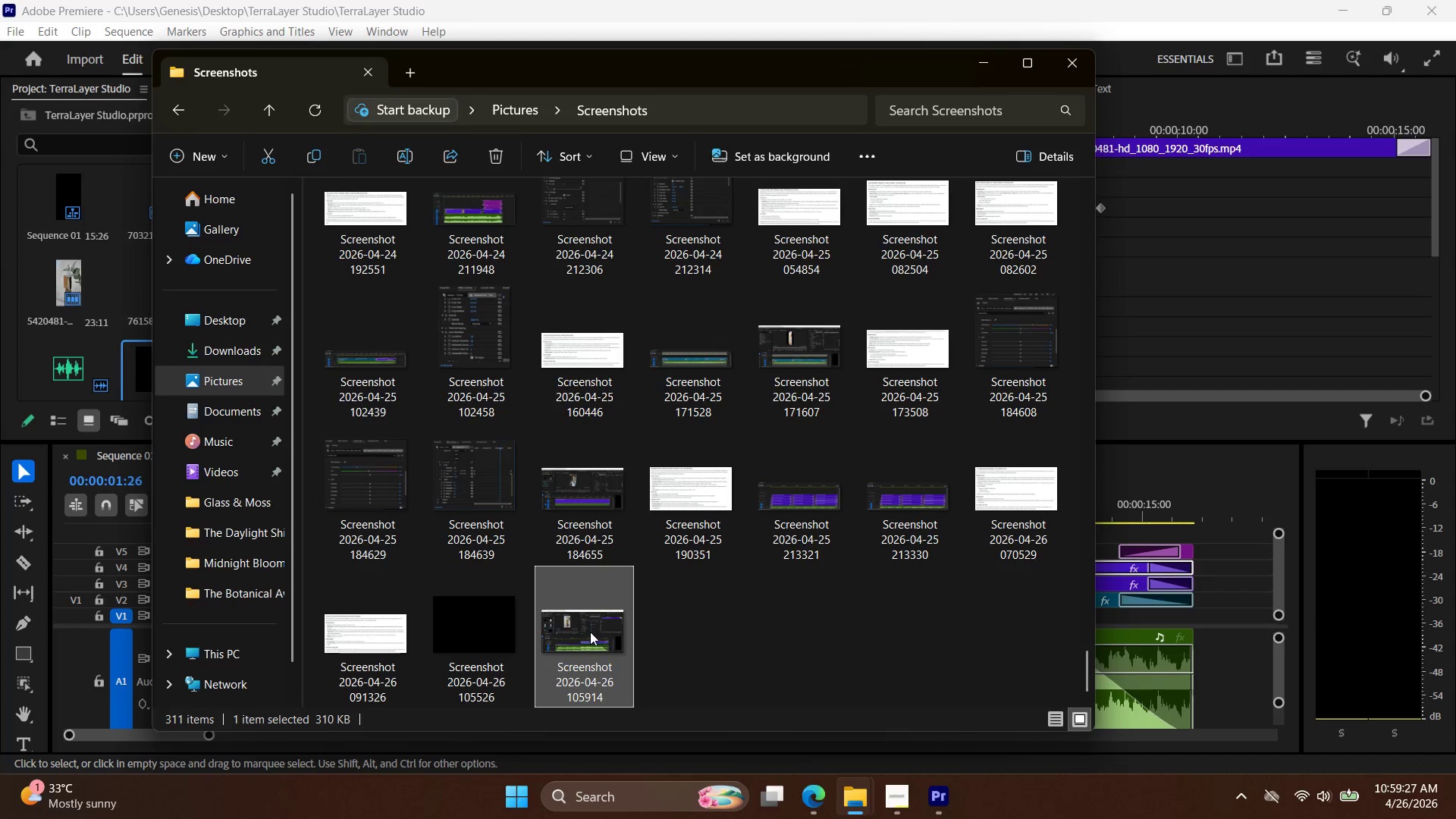 
key(Control+C)